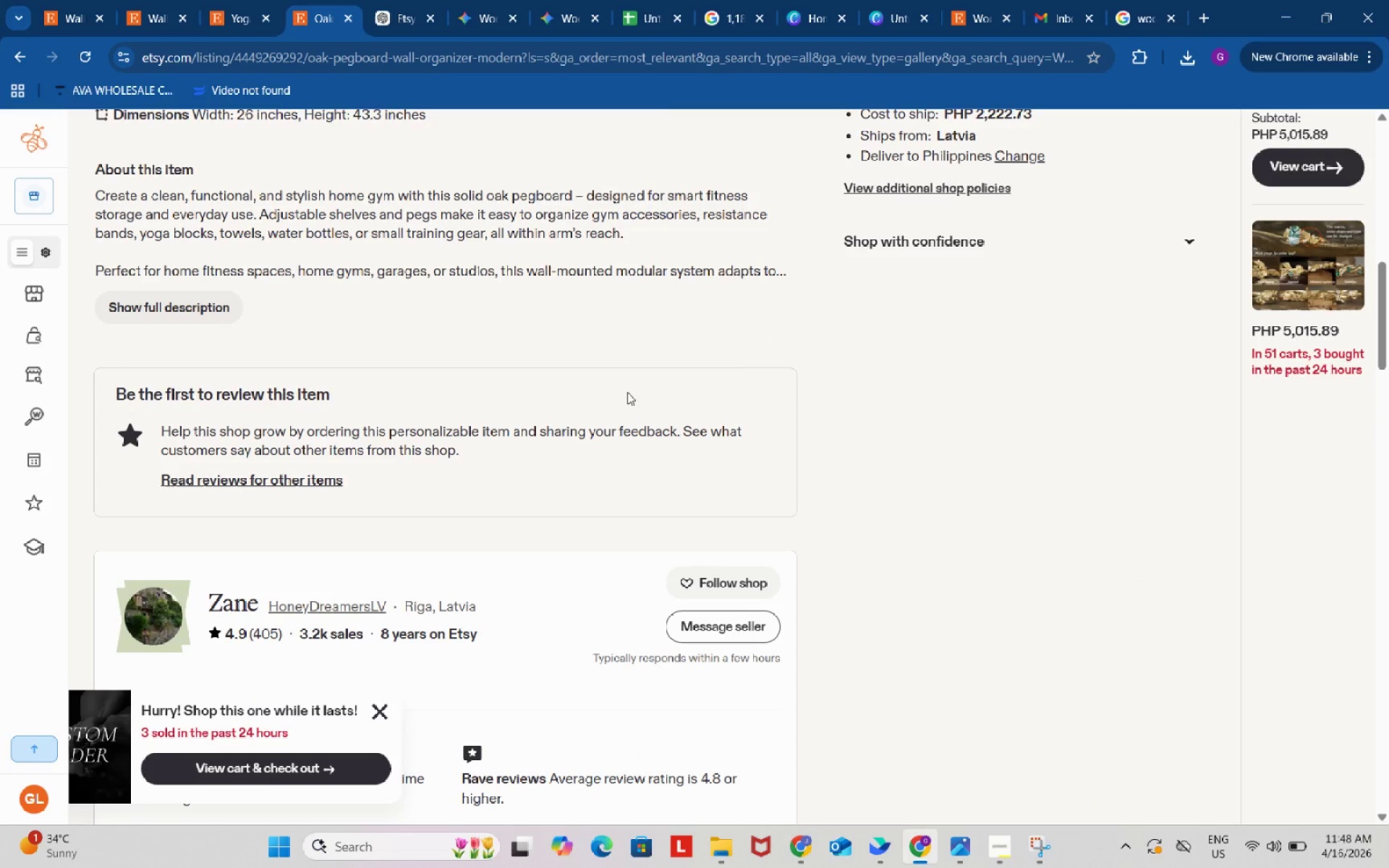 
wait(16.45)
 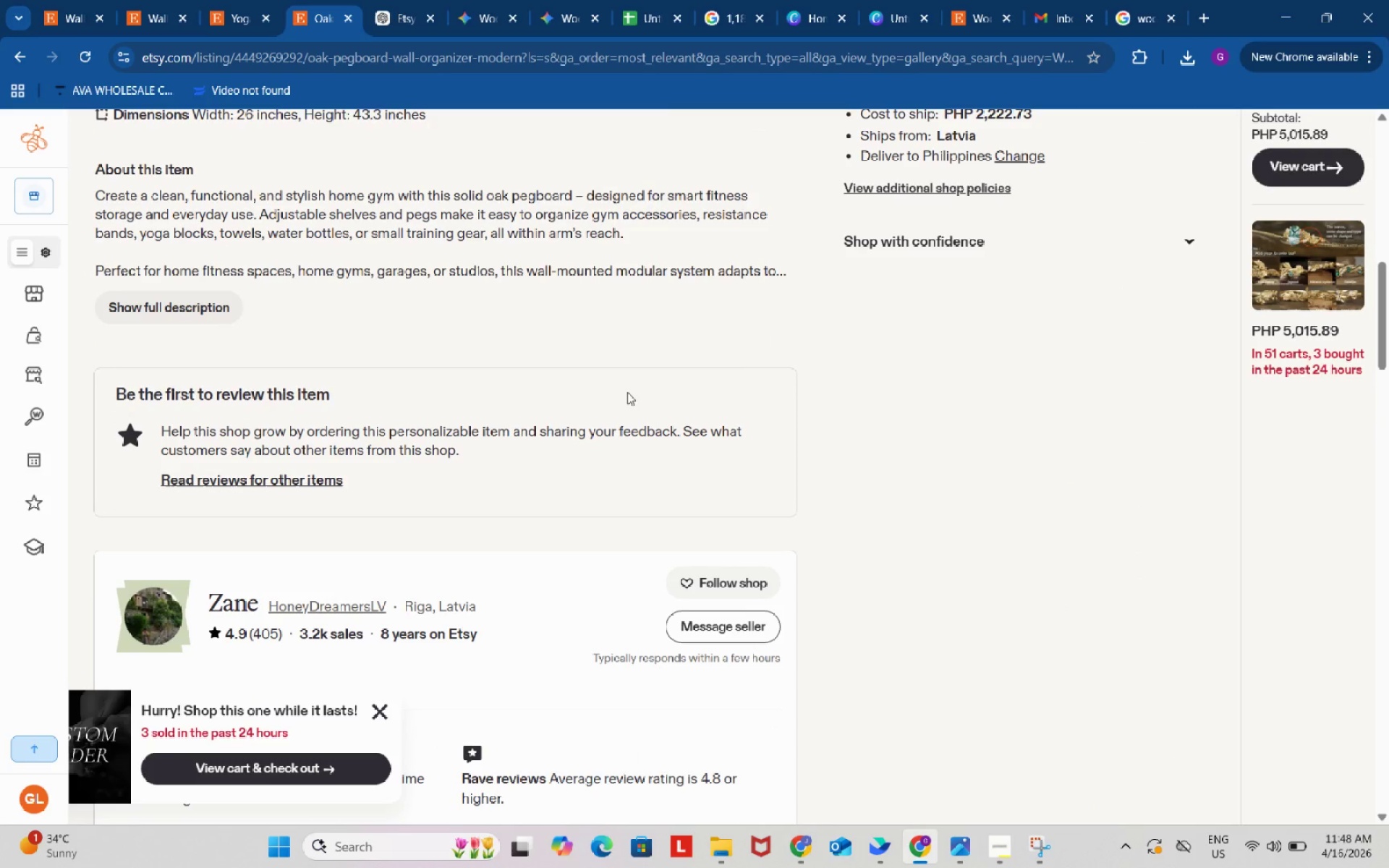 
scroll: coordinate [1118, 488], scroll_direction: up, amount: 4.0
 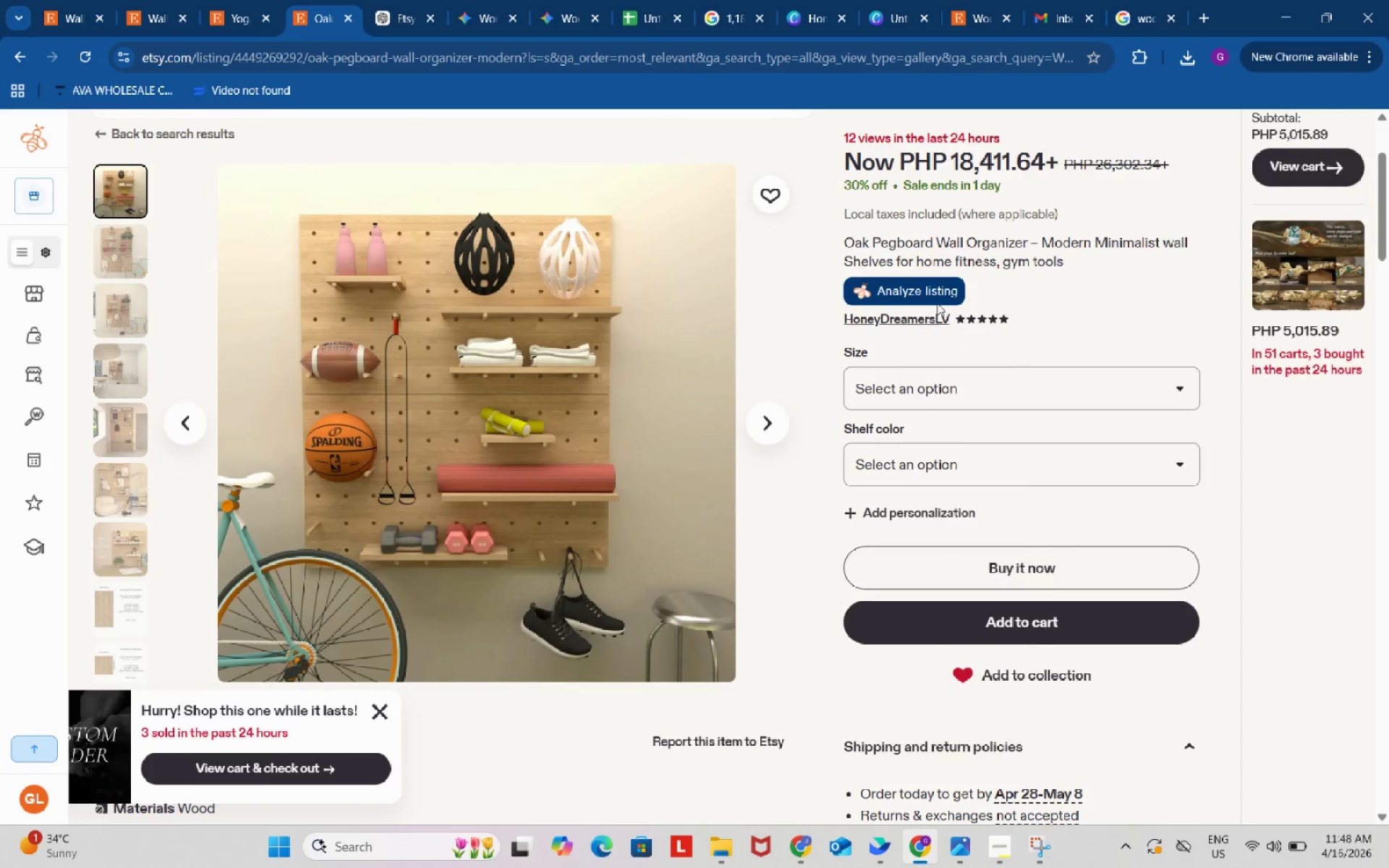 
left_click([919, 286])
 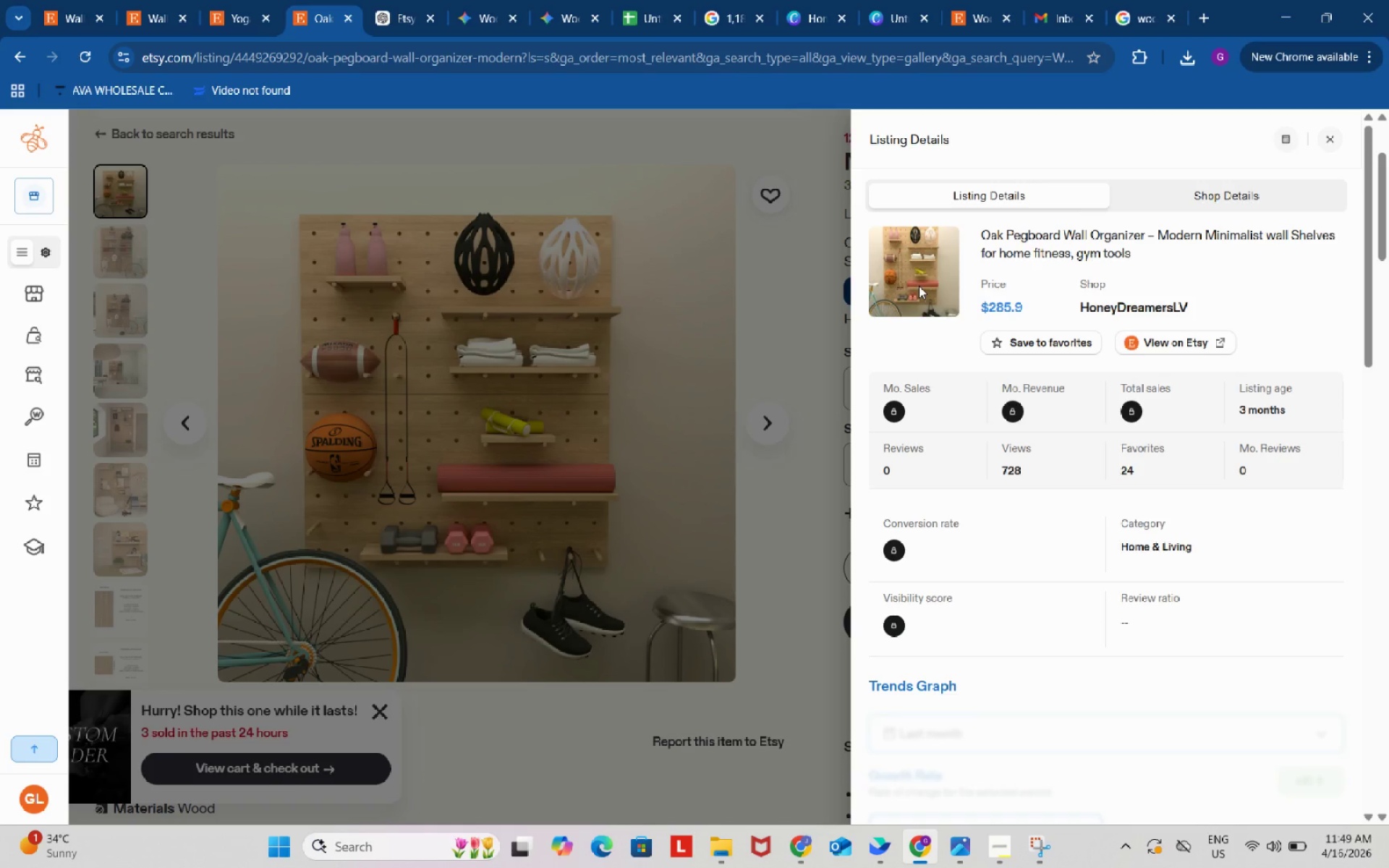 
wait(47.23)
 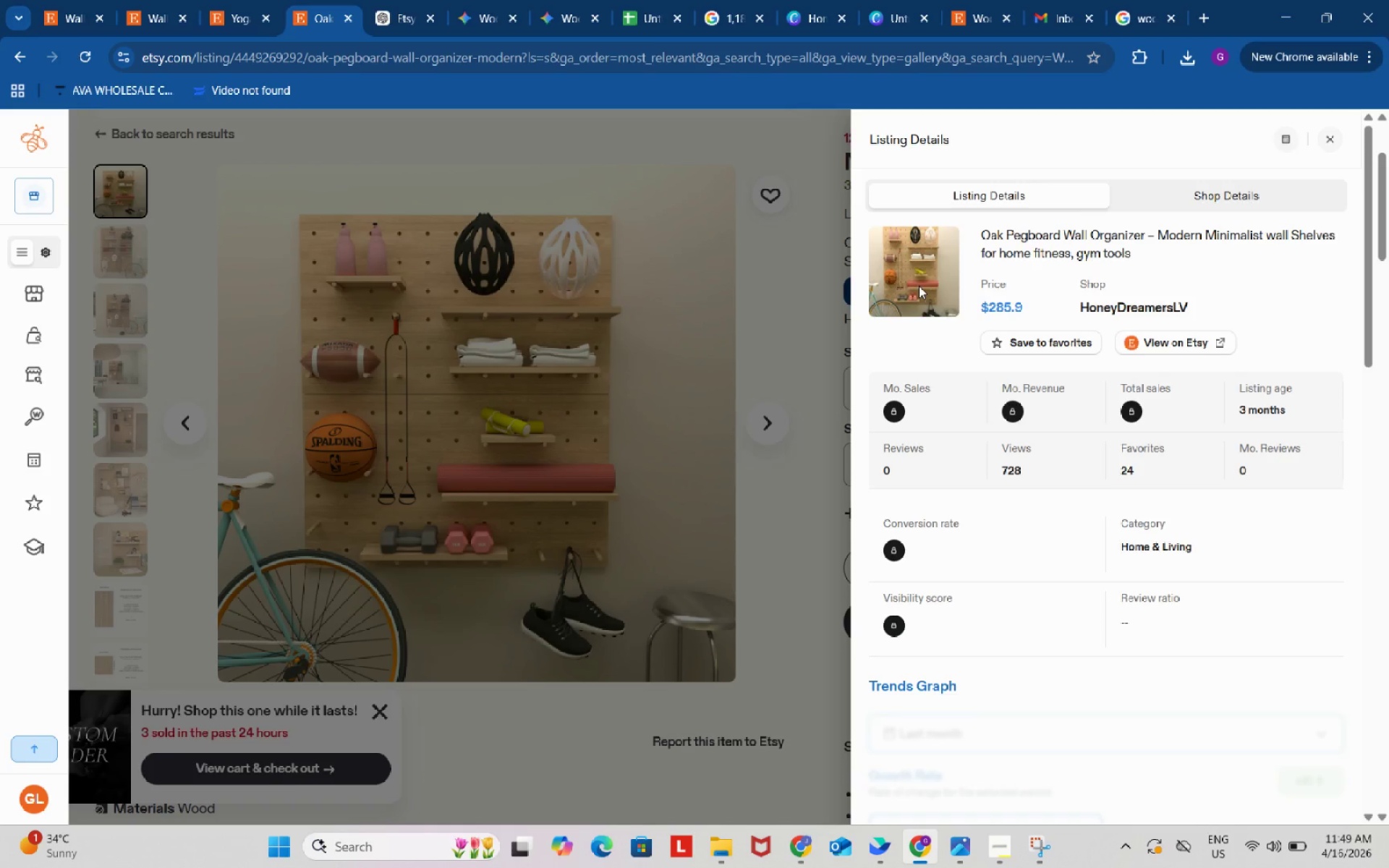 
scroll: coordinate [1011, 358], scroll_direction: down, amount: 11.0
 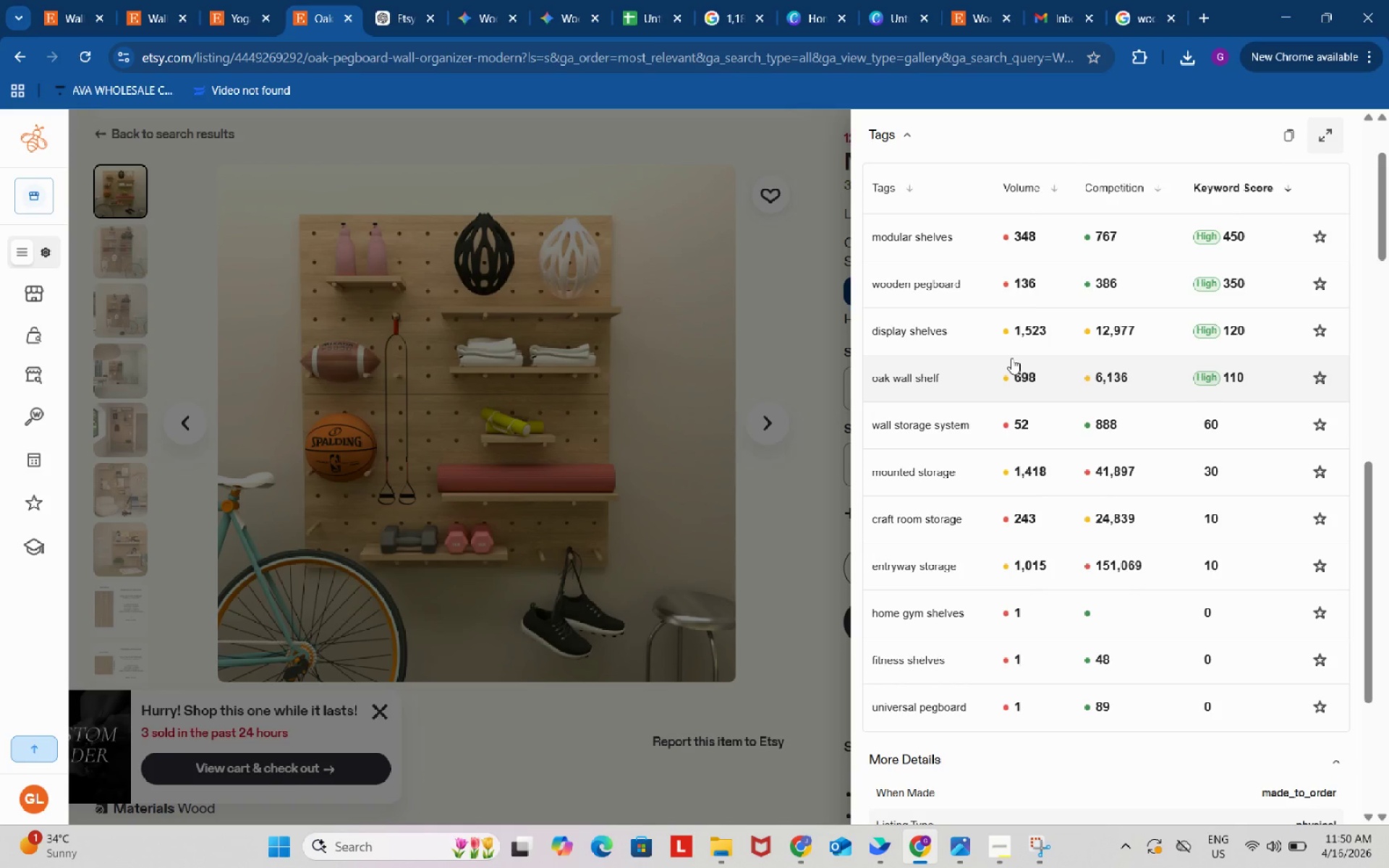 
wait(96.33)
 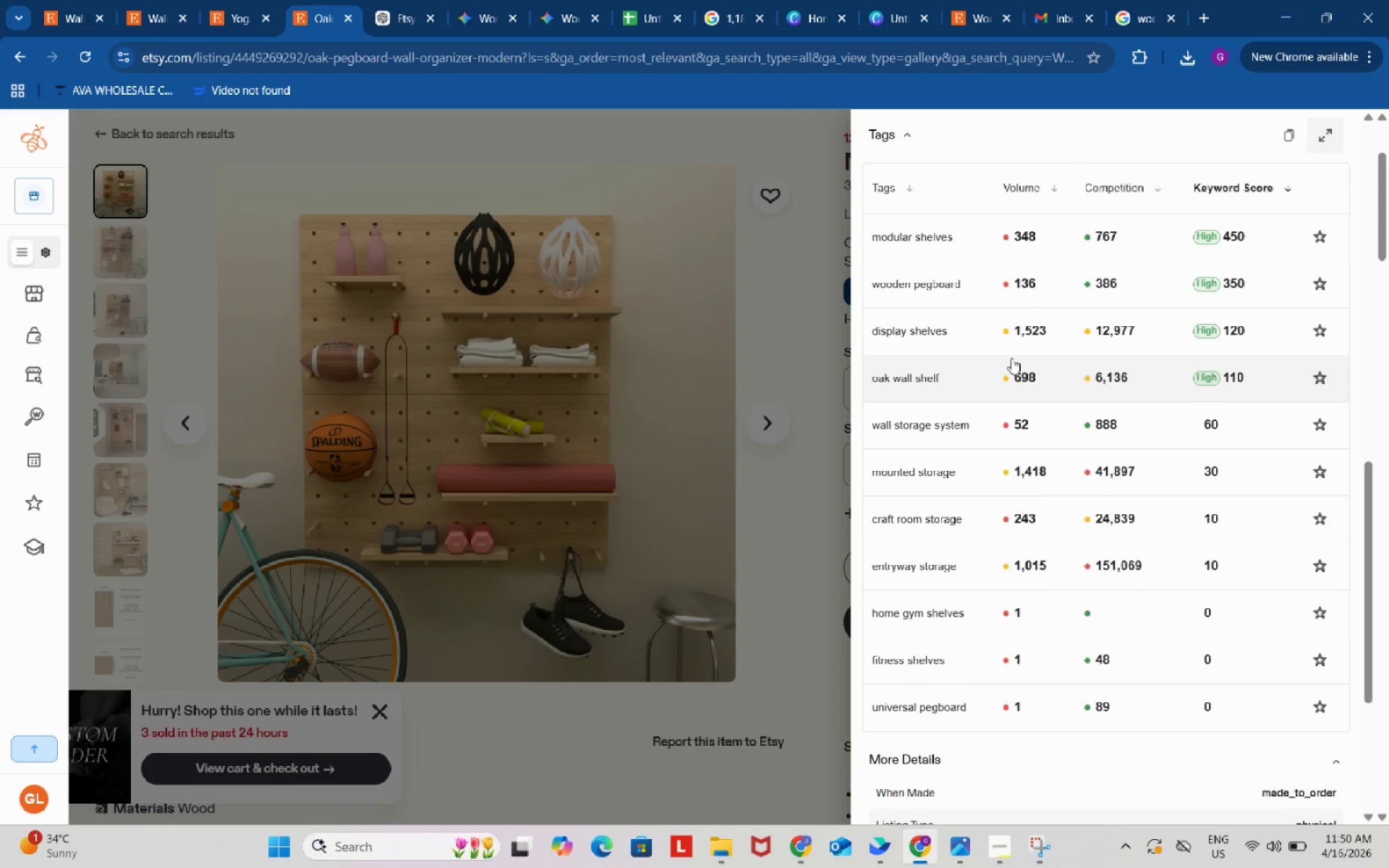 
scroll: coordinate [1011, 358], scroll_direction: down, amount: 1.0
 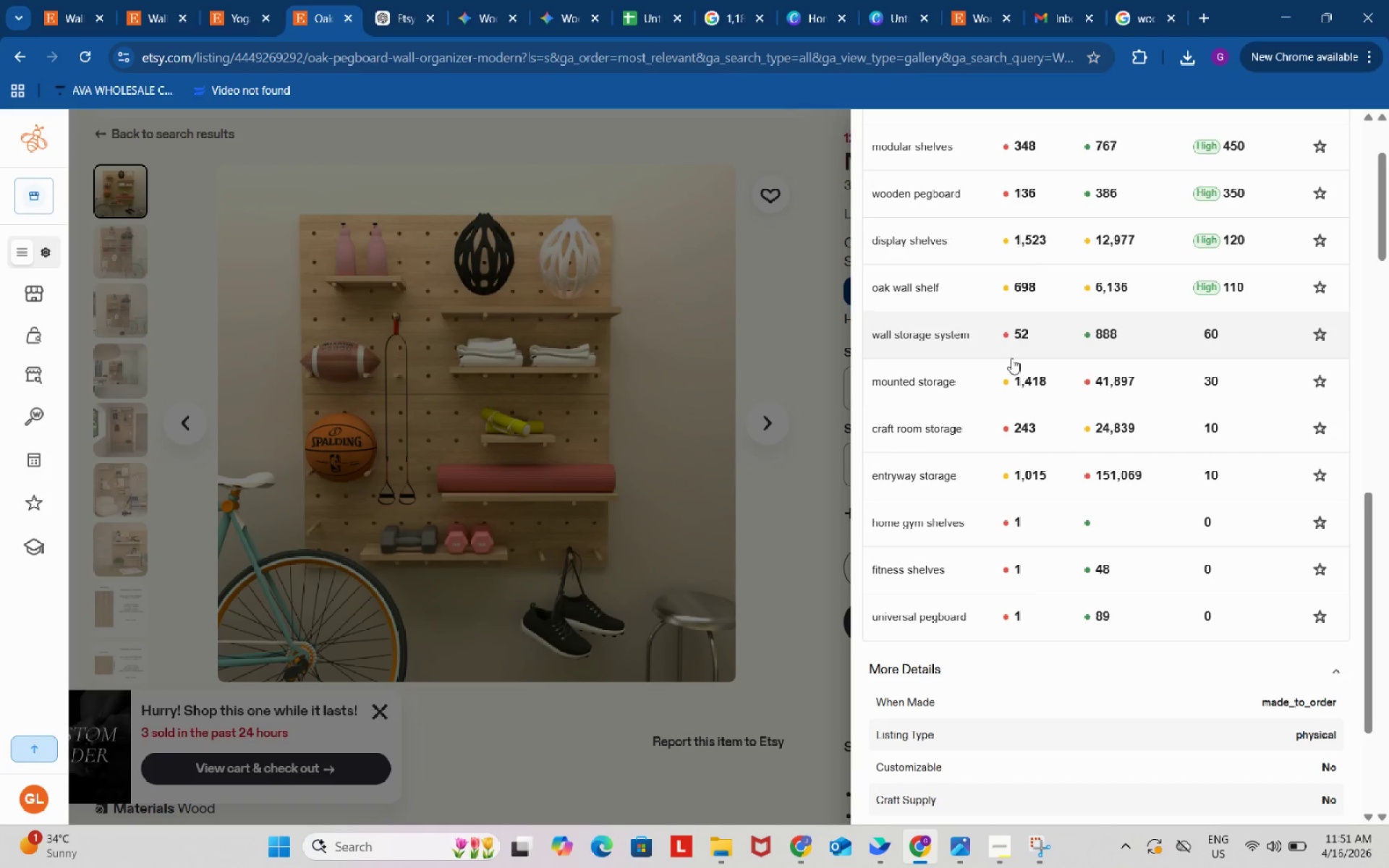 
wait(38.81)
 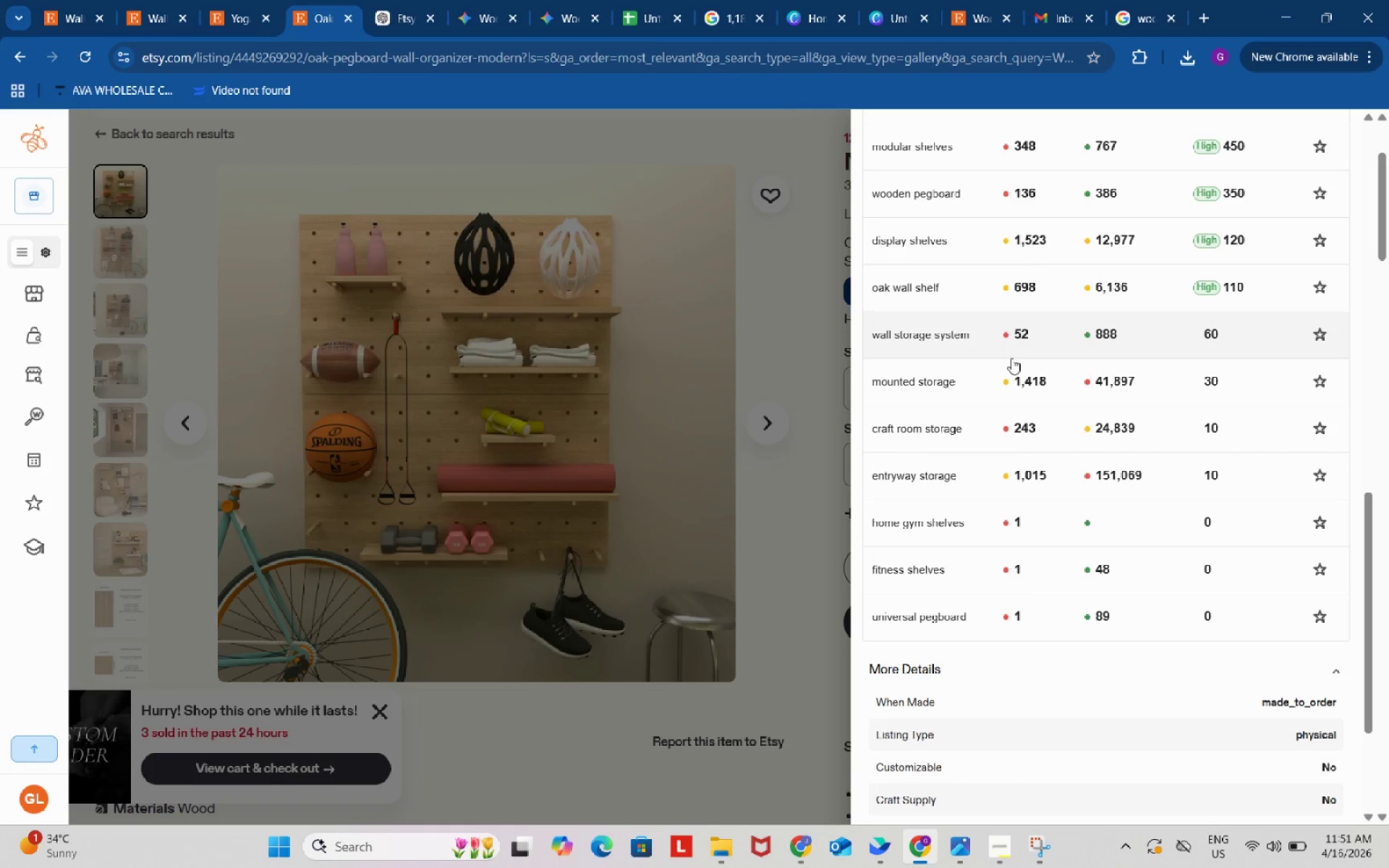 
scroll: coordinate [1013, 359], scroll_direction: up, amount: 1.0
 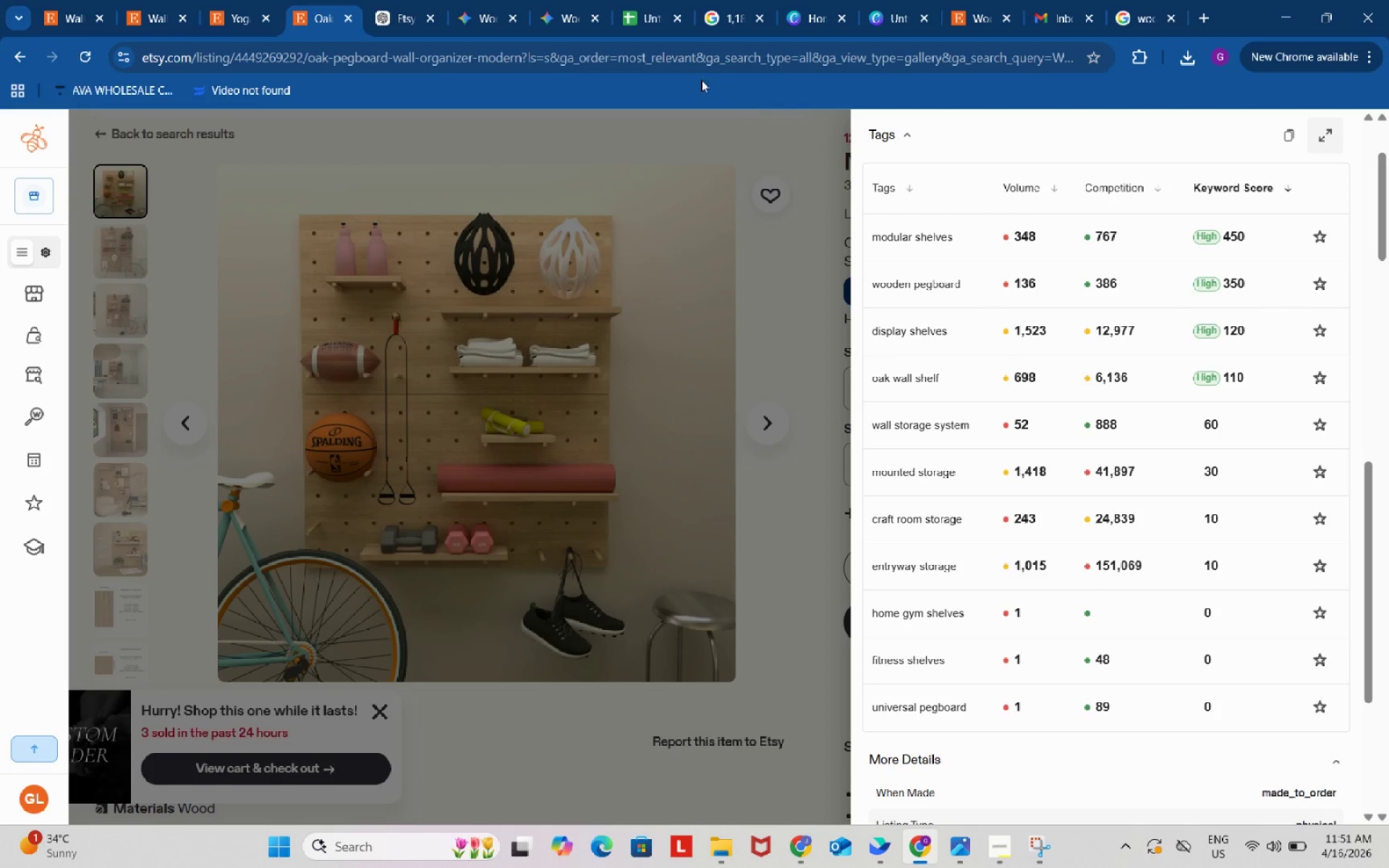 
left_click([572, 0])
 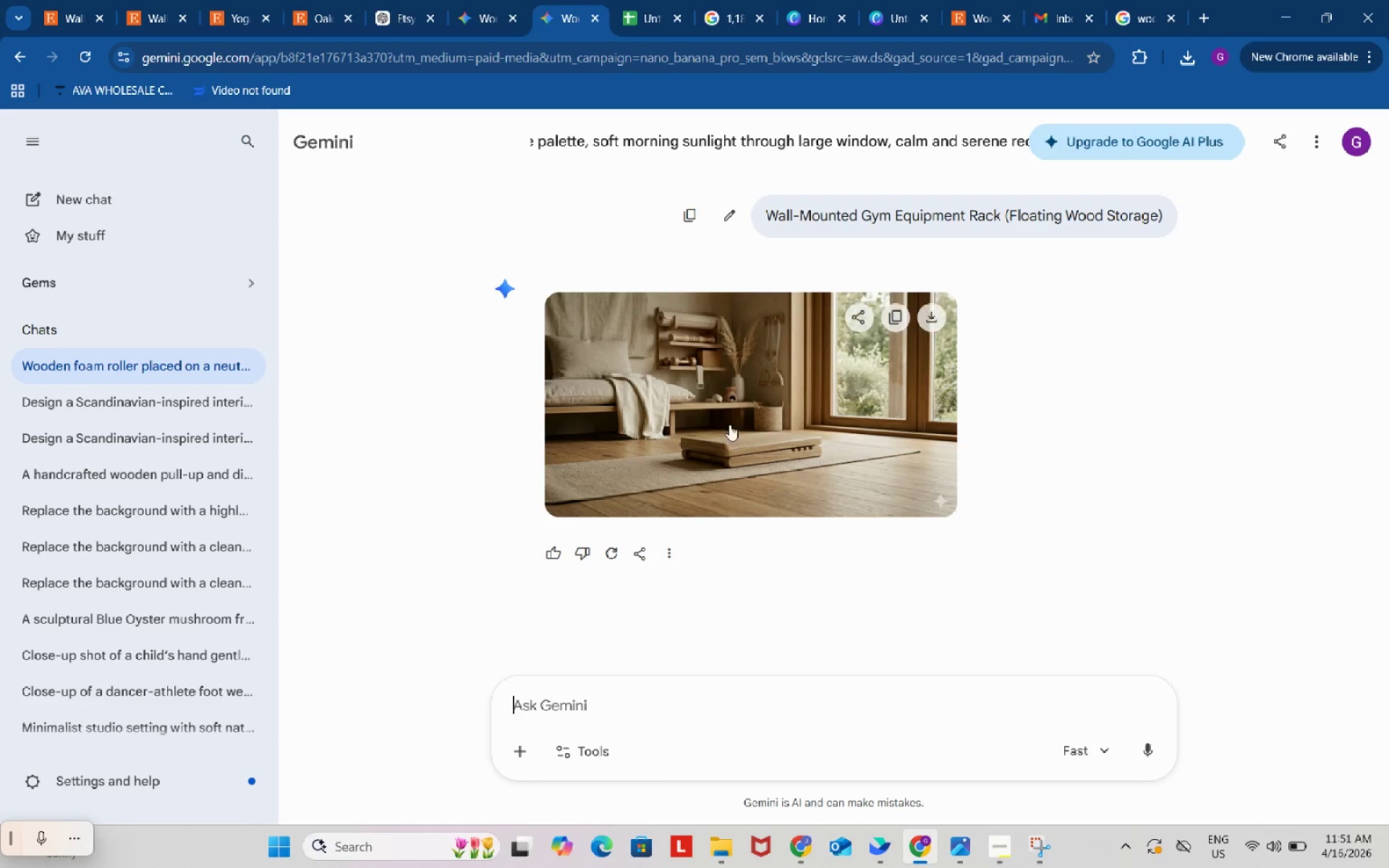 
scroll: coordinate [768, 492], scroll_direction: up, amount: 1.0
 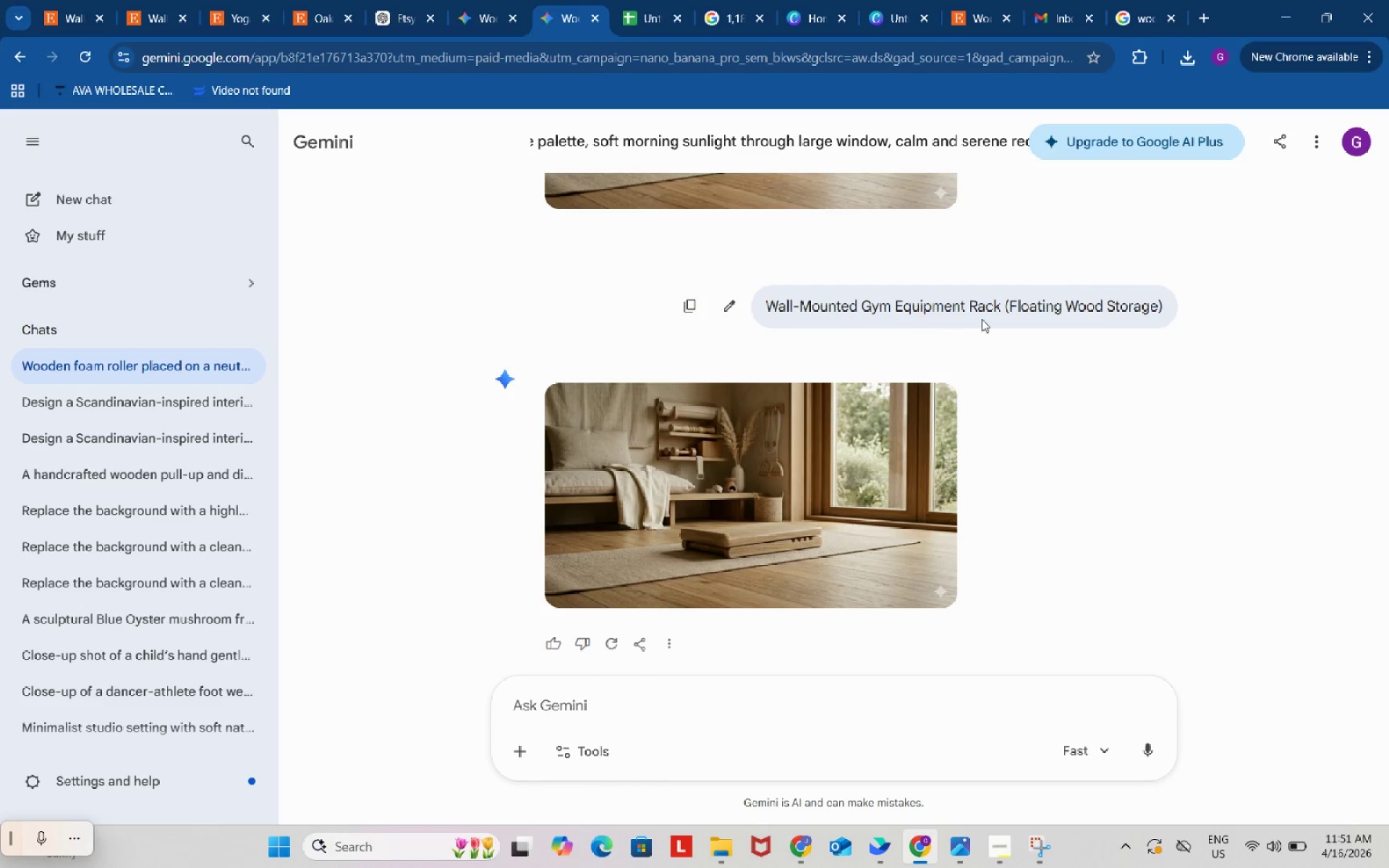 
left_click_drag(start_coordinate=[998, 302], to_coordinate=[770, 302])
 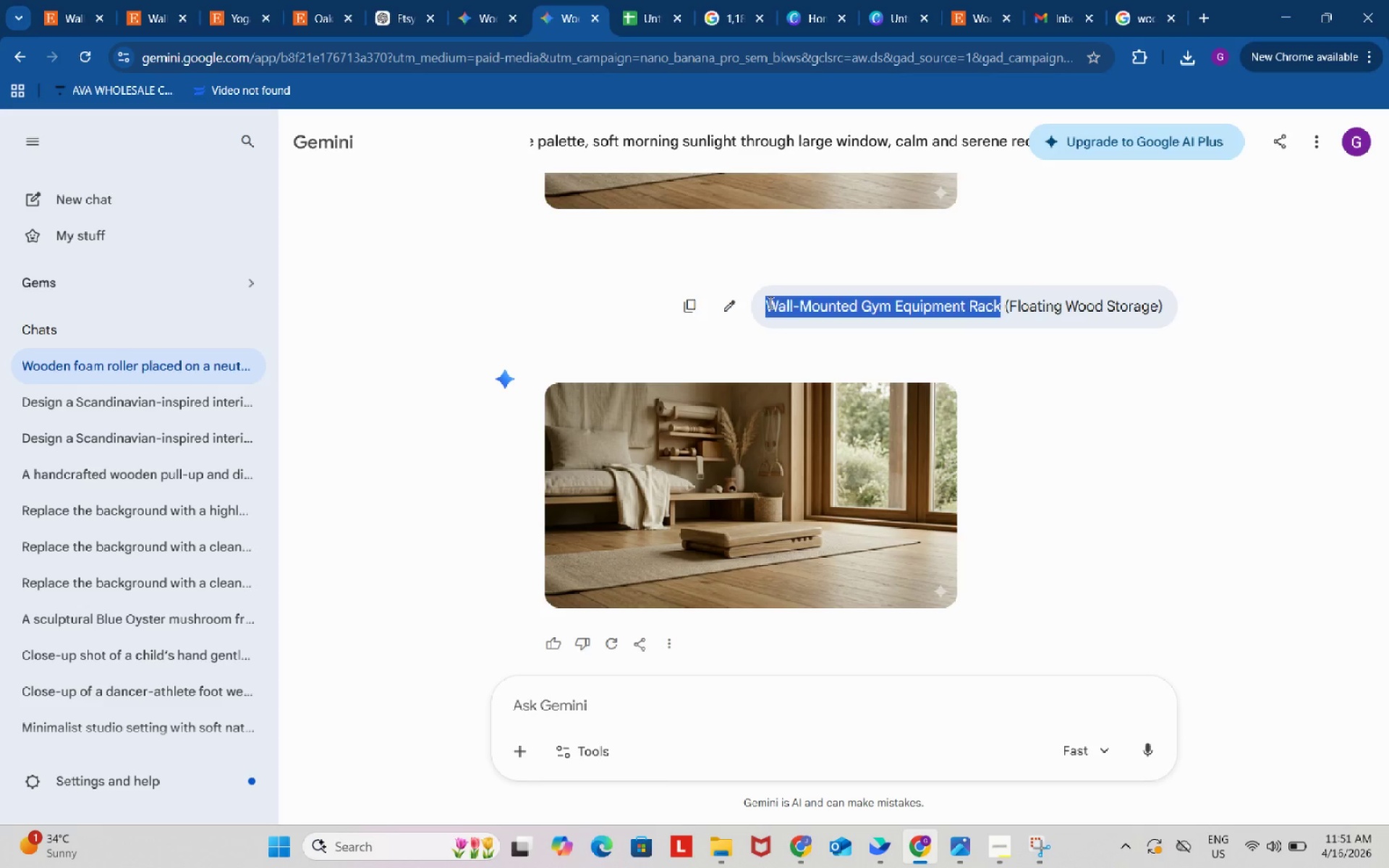 
left_click([769, 302])
 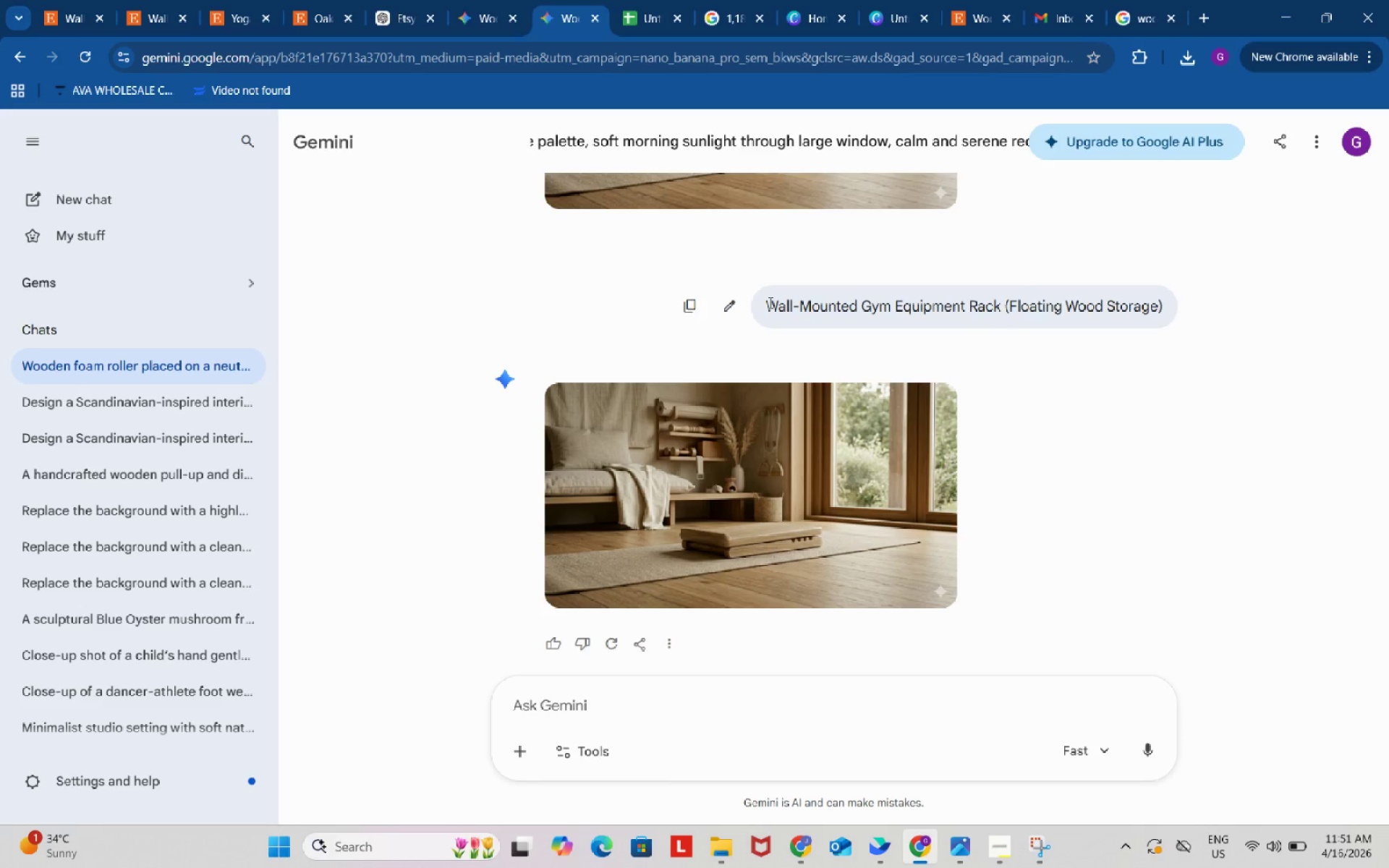 
left_click_drag(start_coordinate=[769, 302], to_coordinate=[1163, 305])
 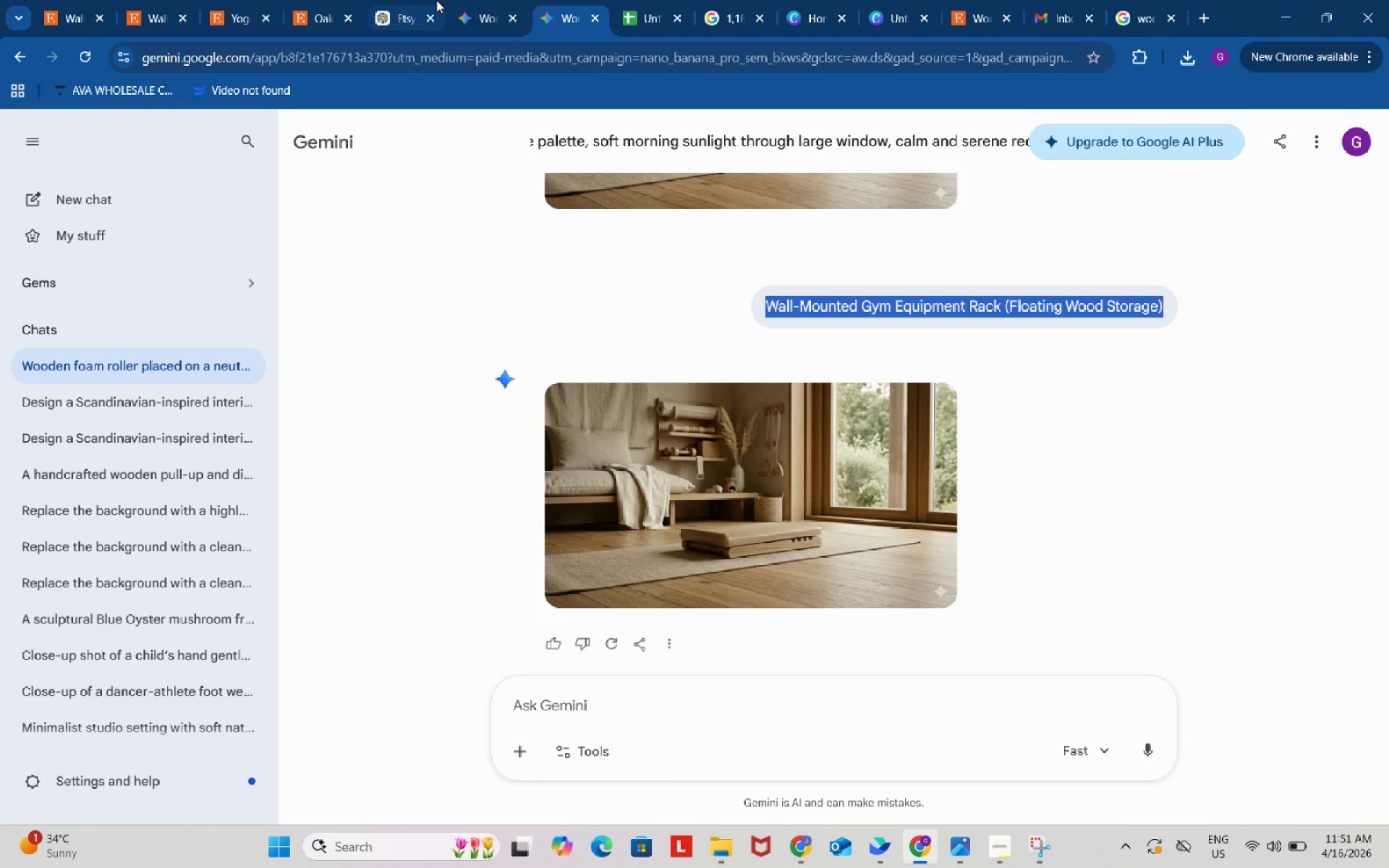 
key(Control+C)
 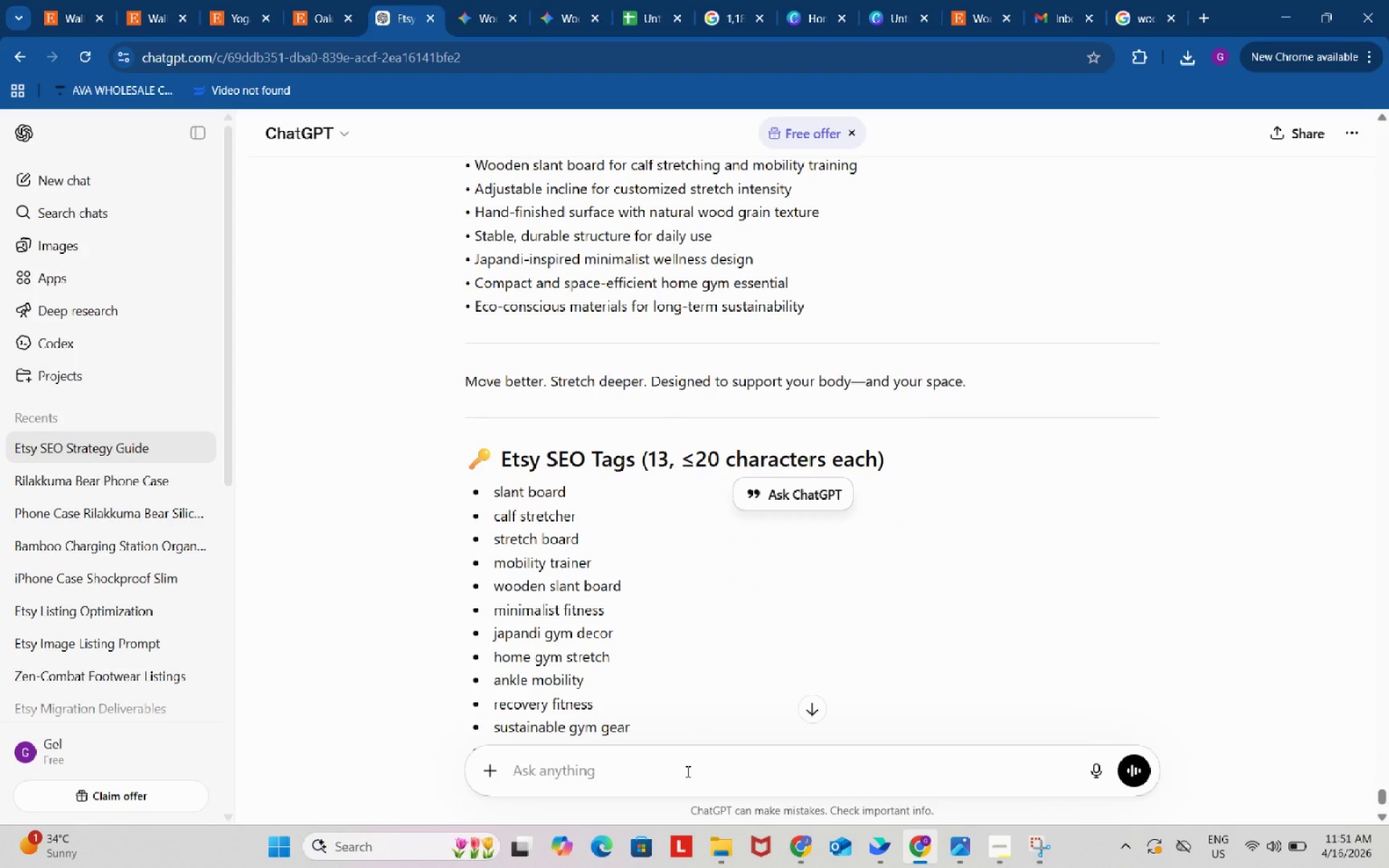 
left_click_drag(start_coordinate=[687, 765], to_coordinate=[694, 776])
 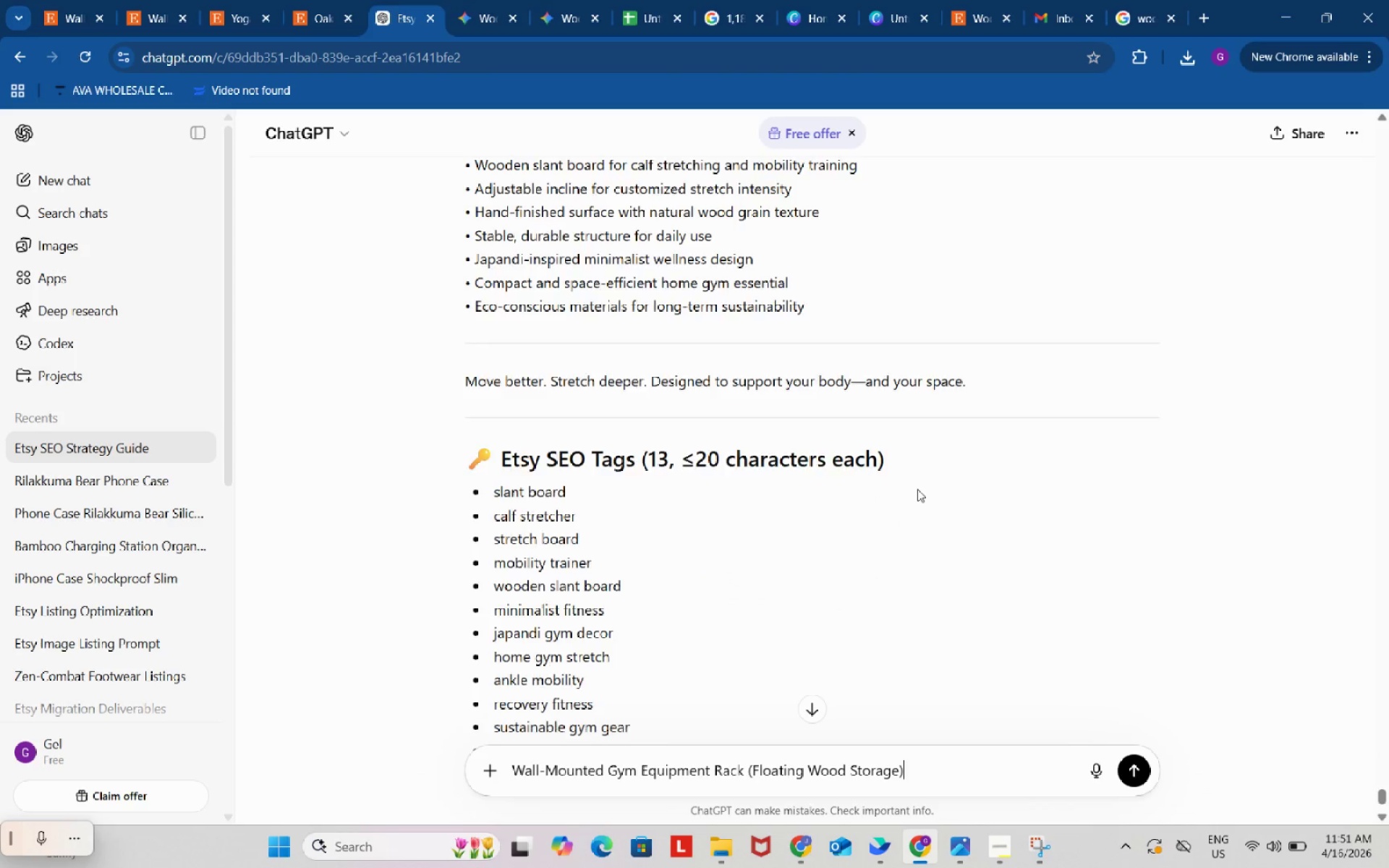 
key(Control+ControlLeft)
 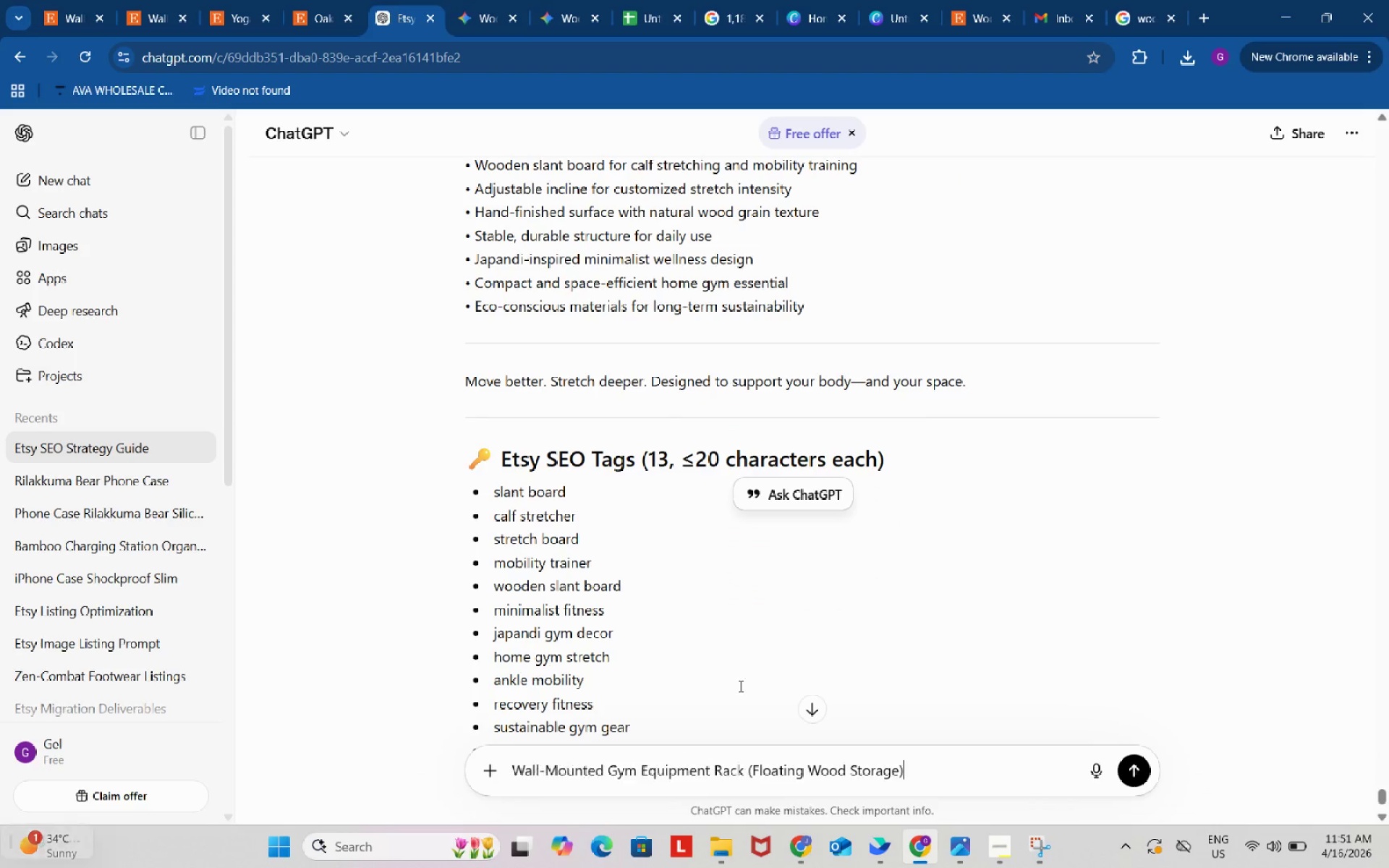 
key(Control+V)
 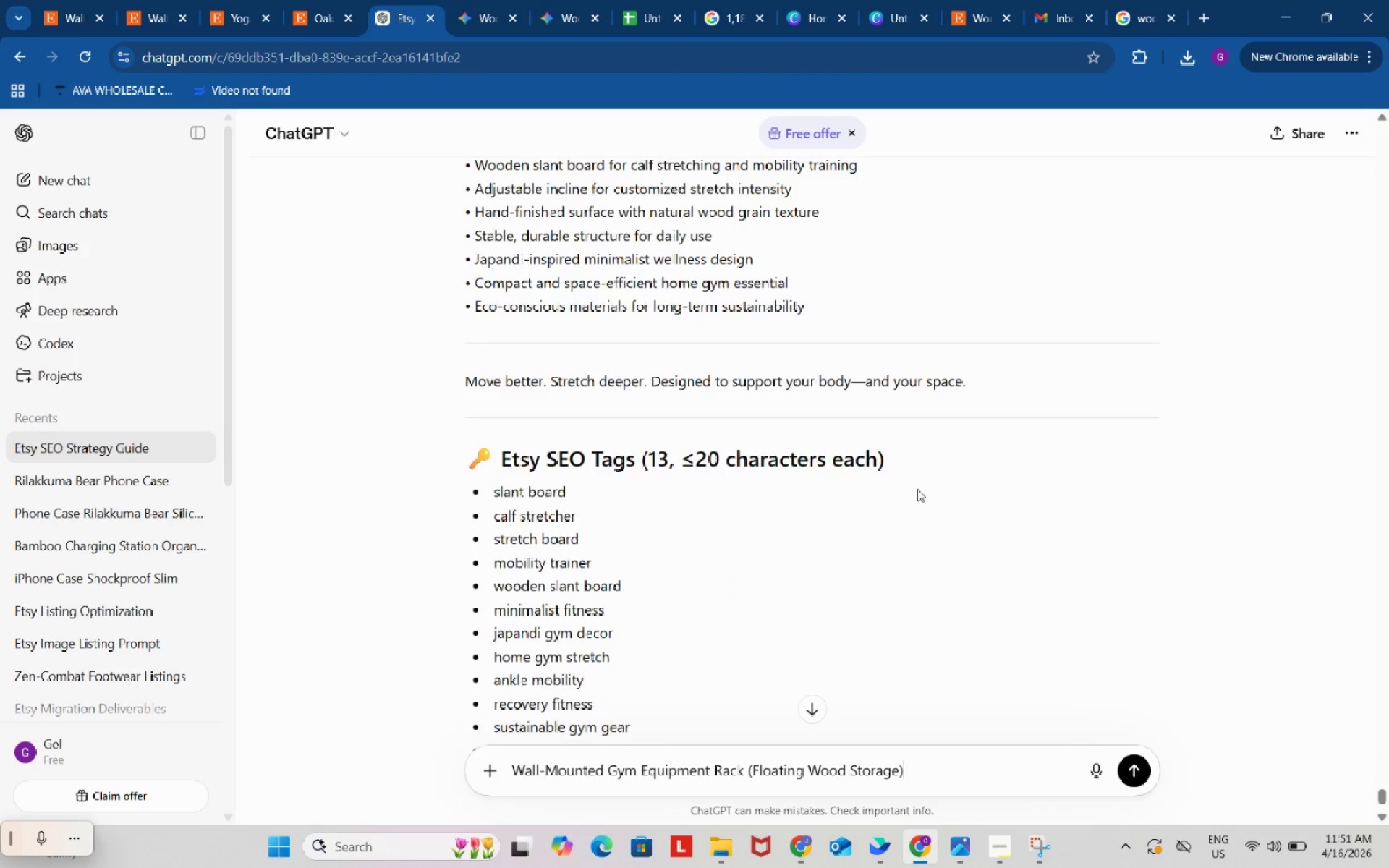 
scroll: coordinate [917, 490], scroll_direction: up, amount: 39.0
 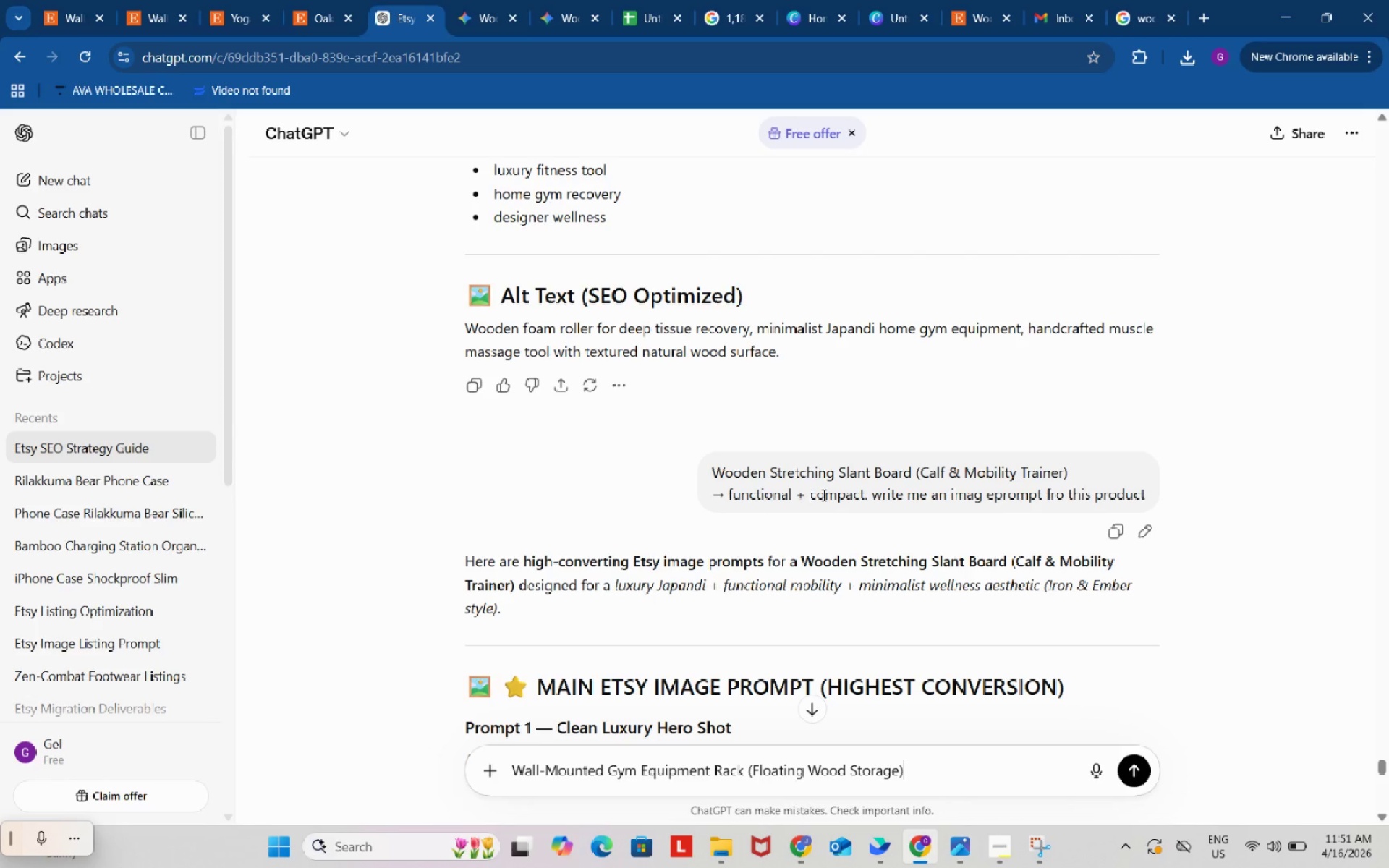 
left_click_drag(start_coordinate=[872, 495], to_coordinate=[1153, 492])
 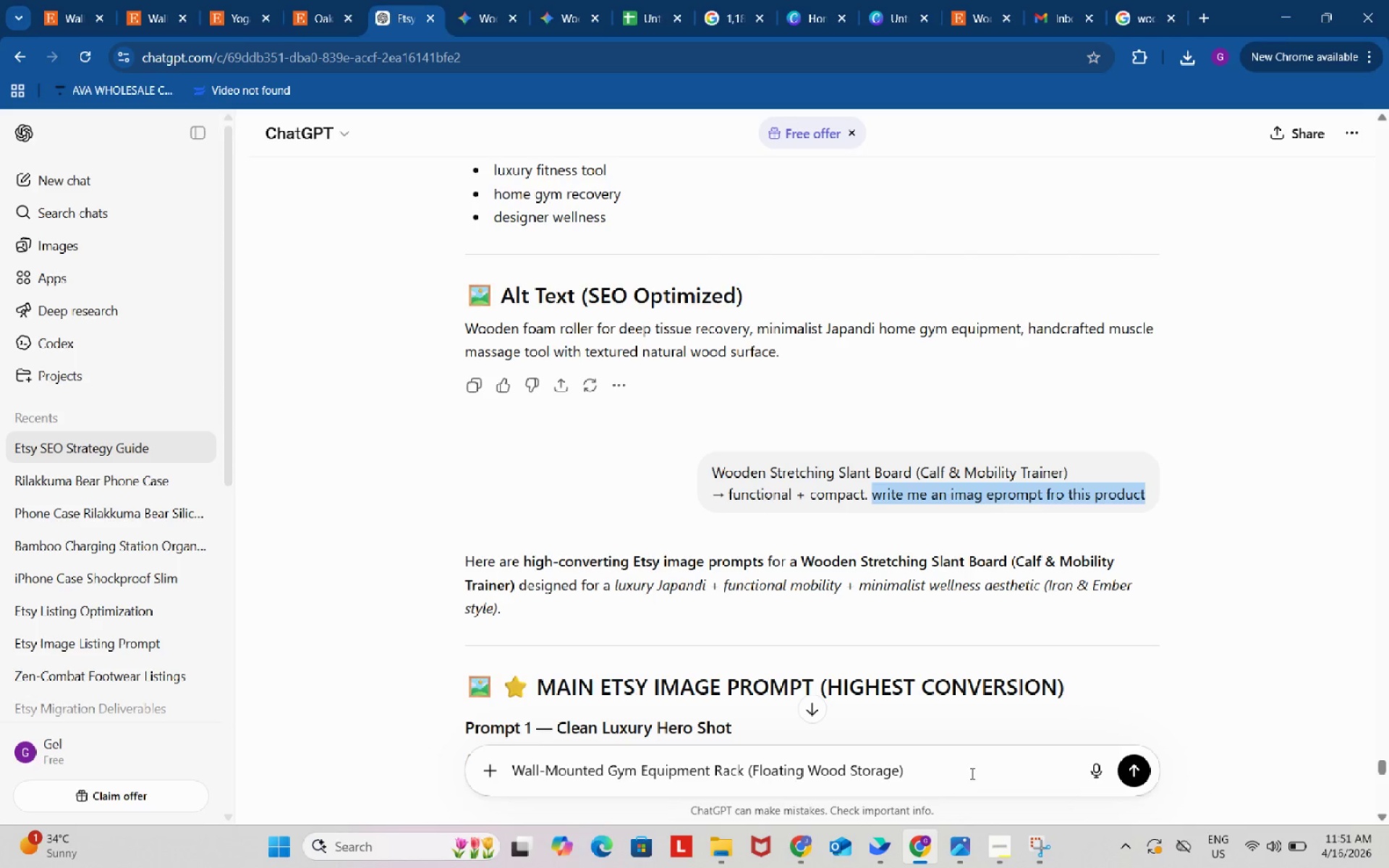 
key(Control+ControlLeft)
 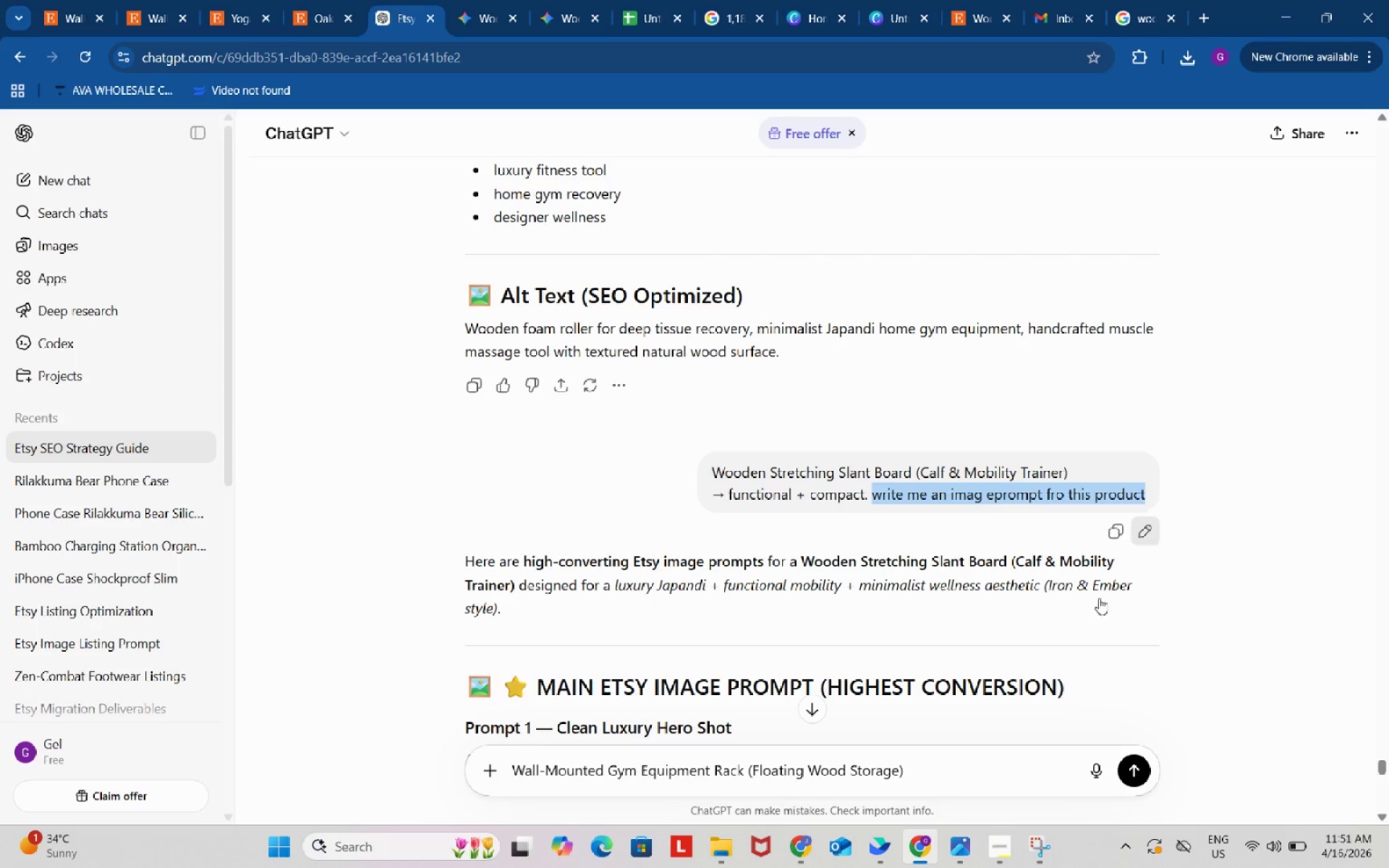 
key(Control+C)
 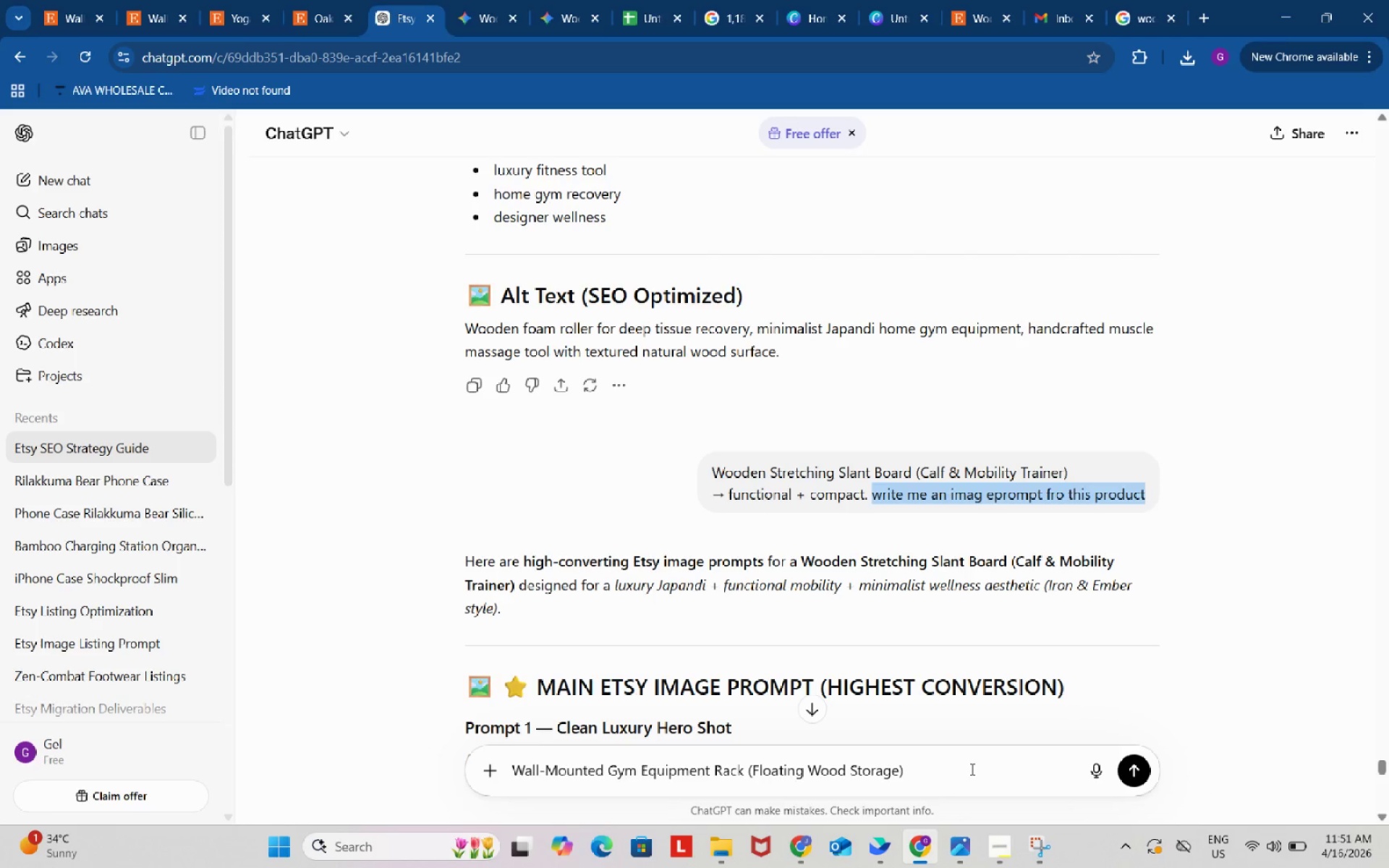 
left_click([971, 769])
 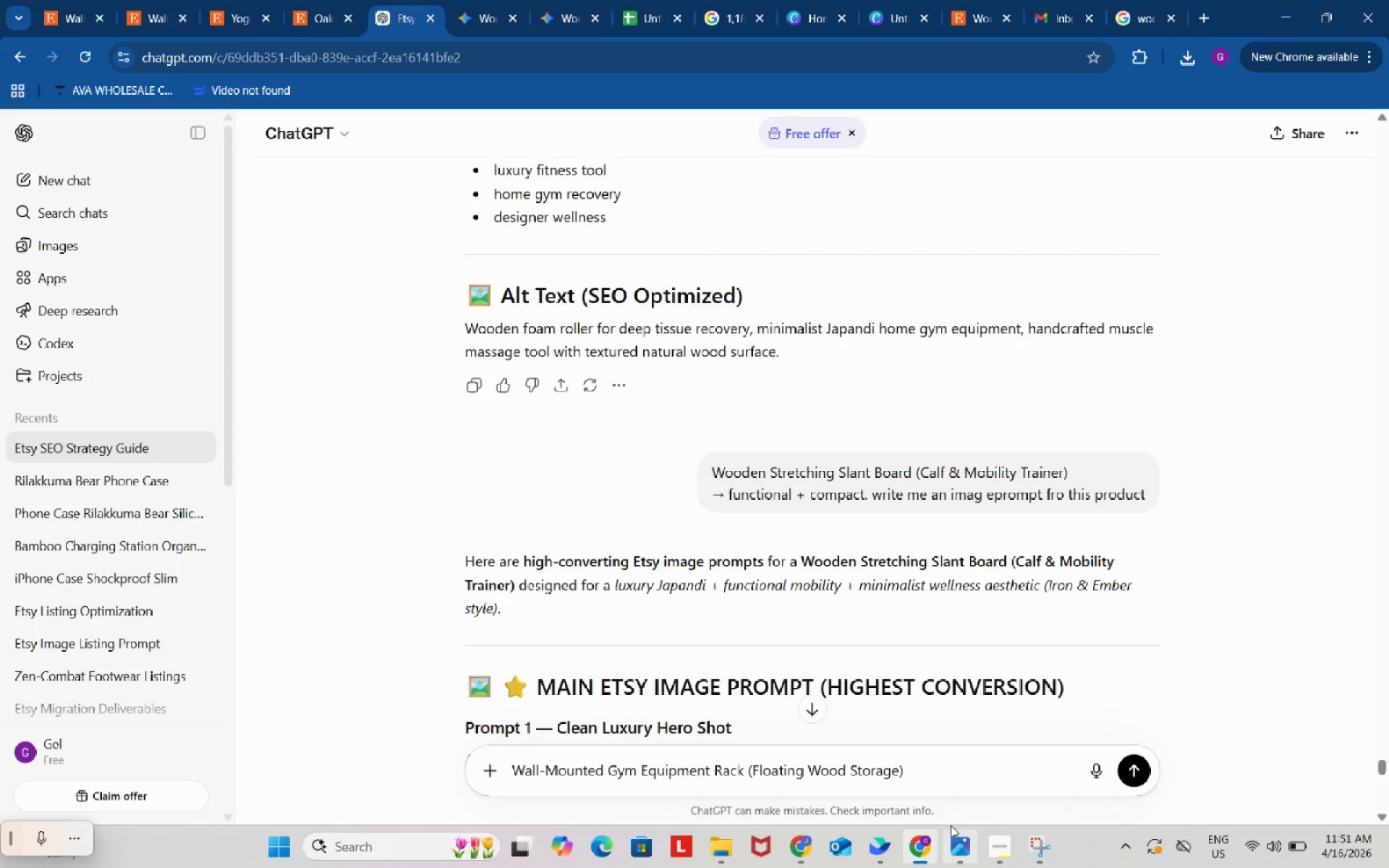 
key(Period)
 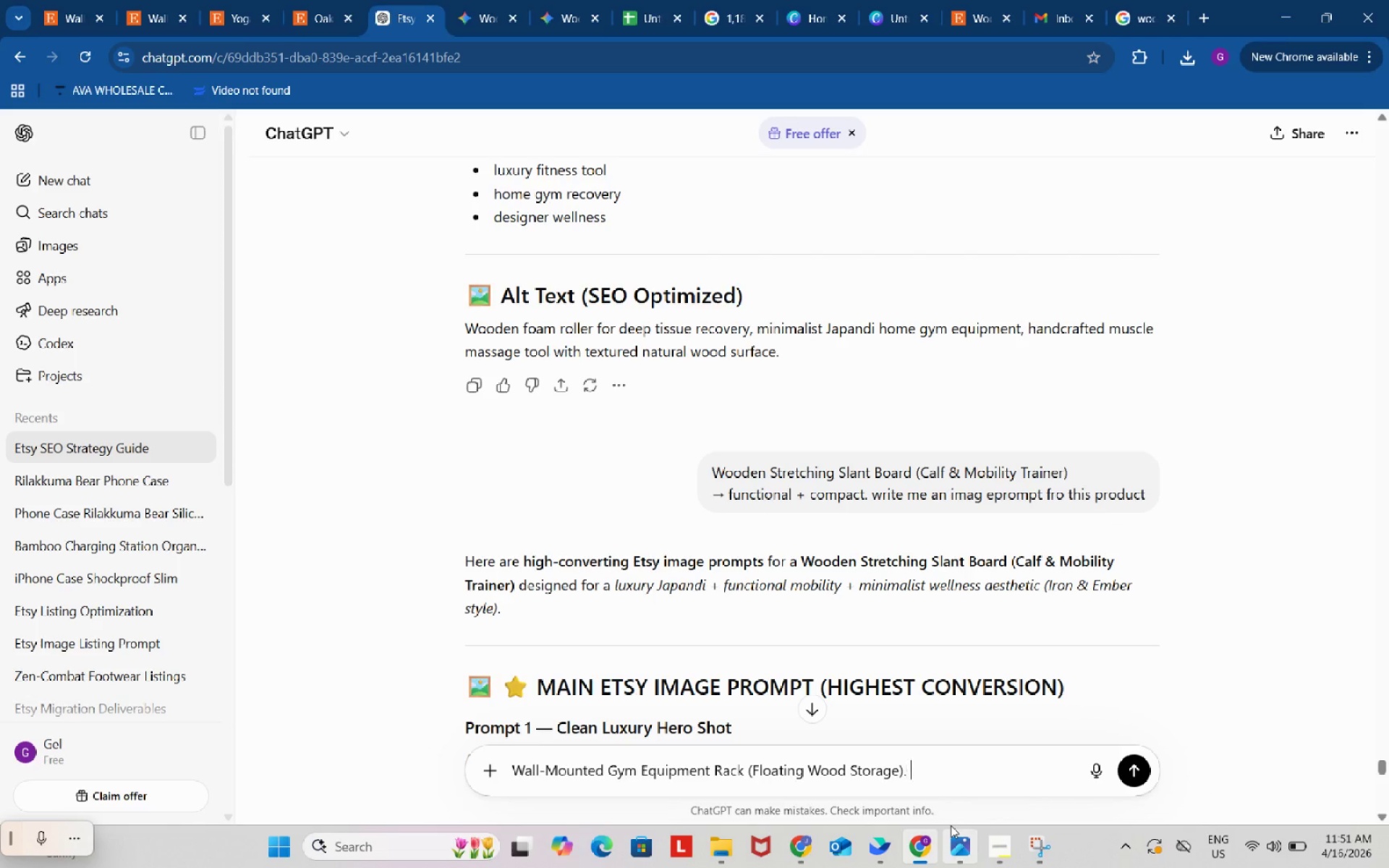 
key(Space)
 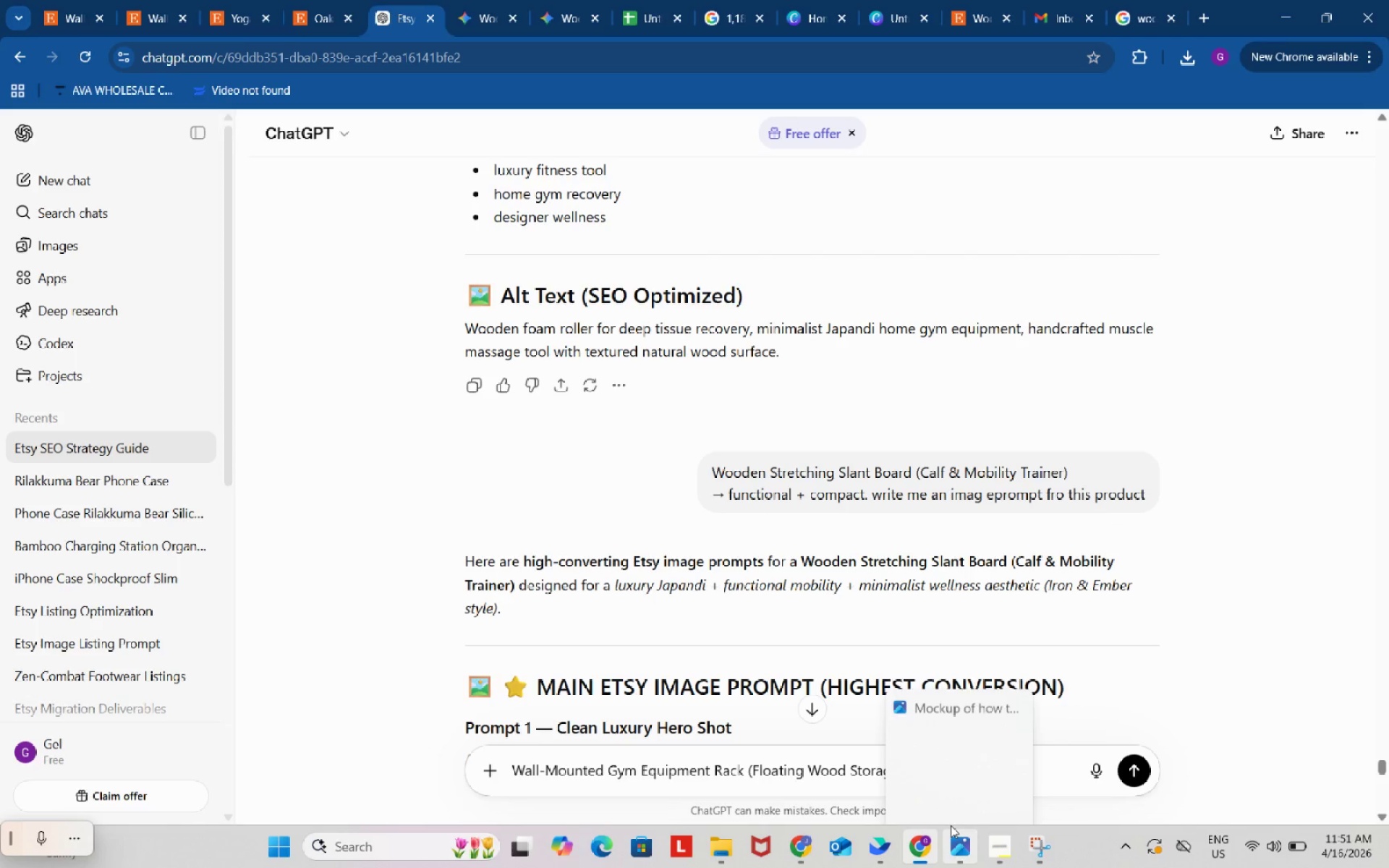 
key(Control+ControlLeft)
 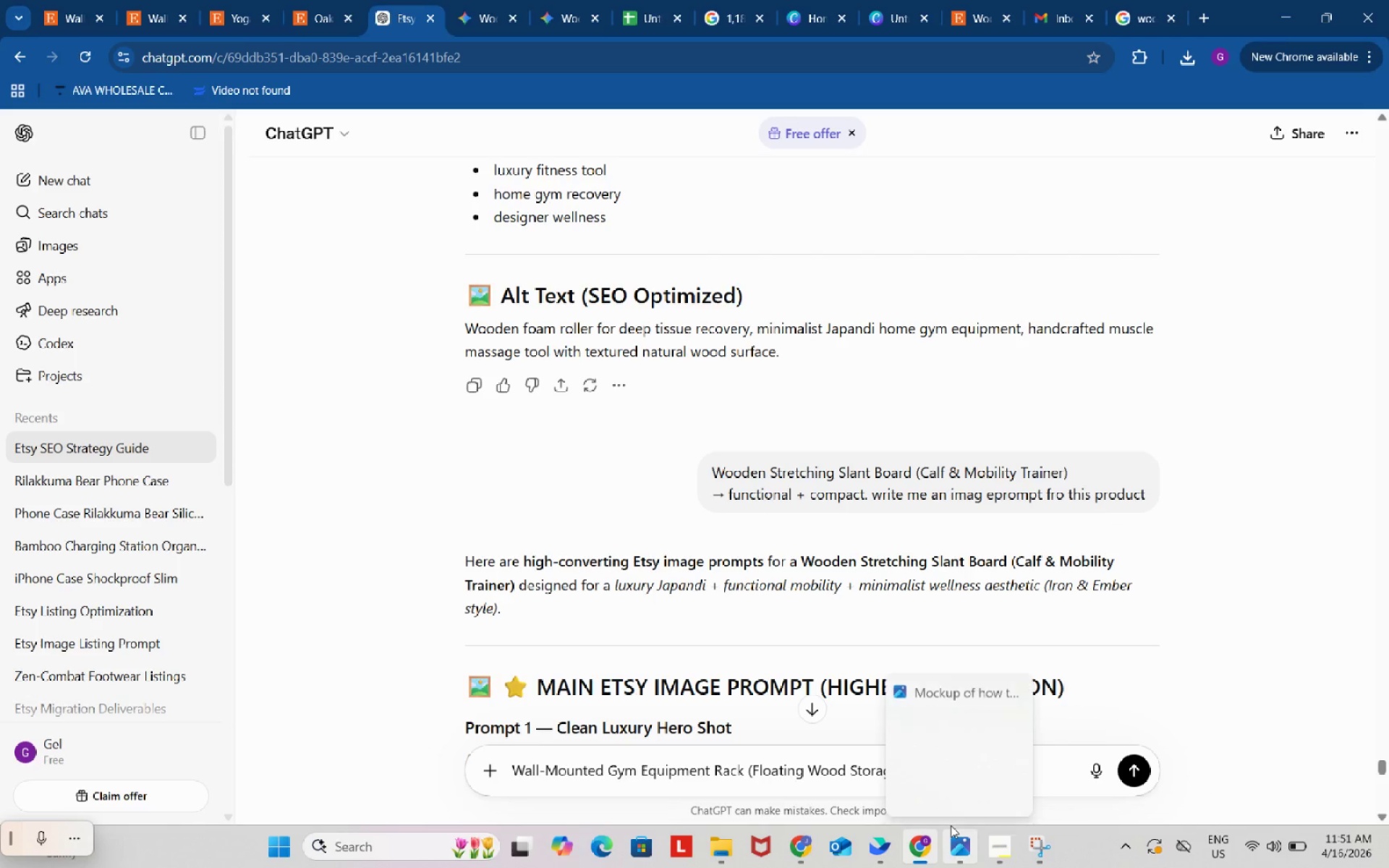 
key(Control+V)
 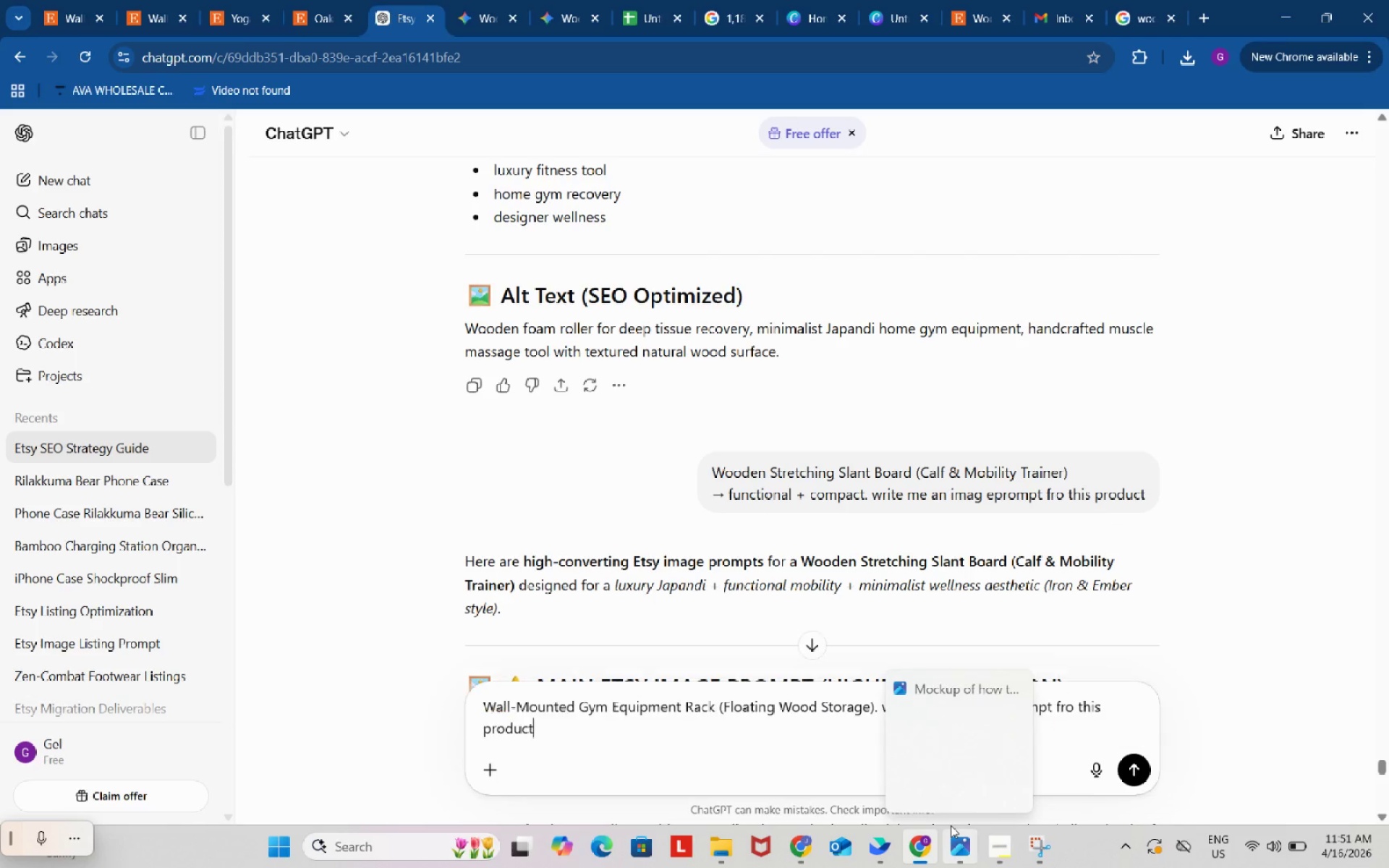 
key(Enter)
 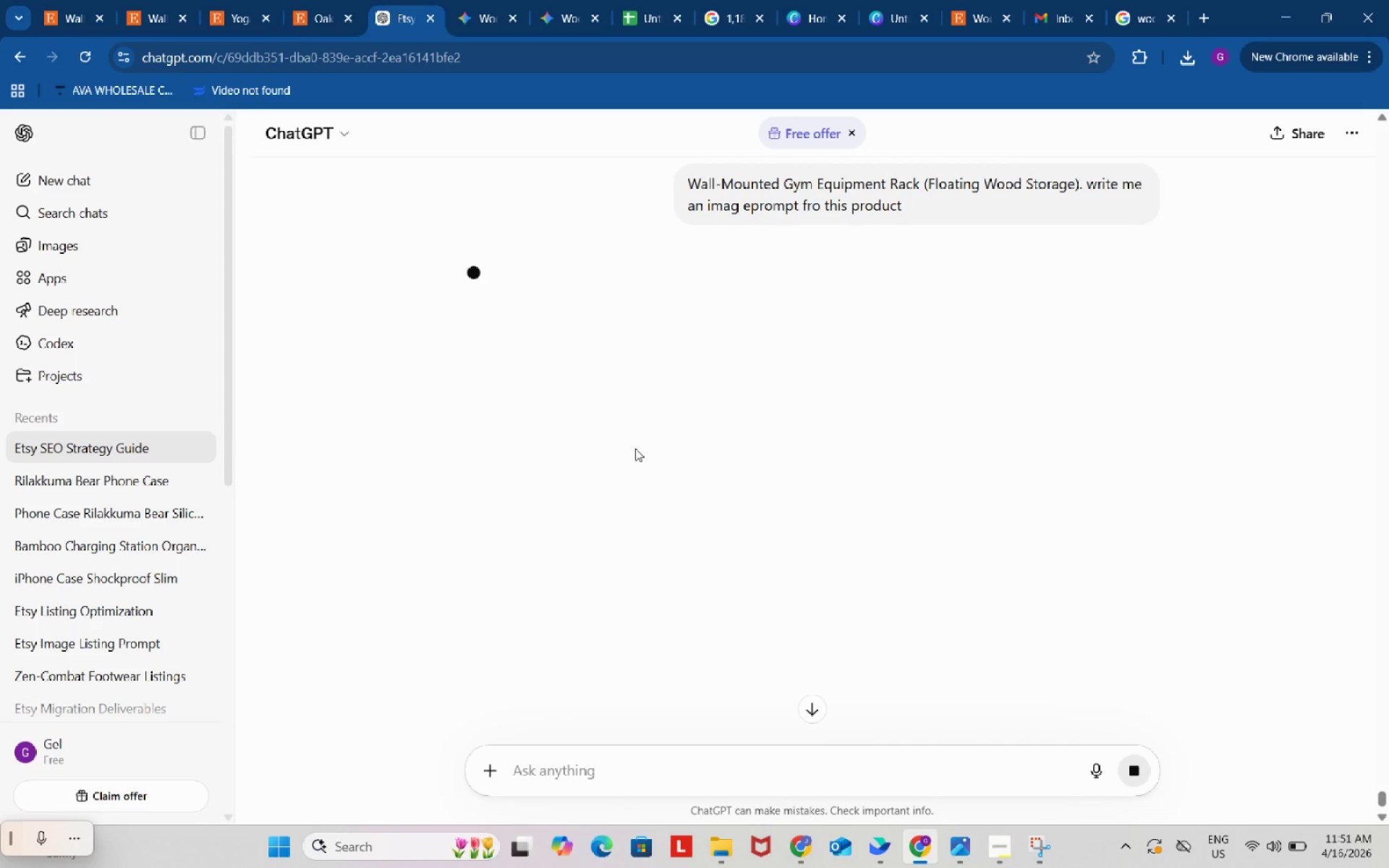 
left_click([998, 841])